 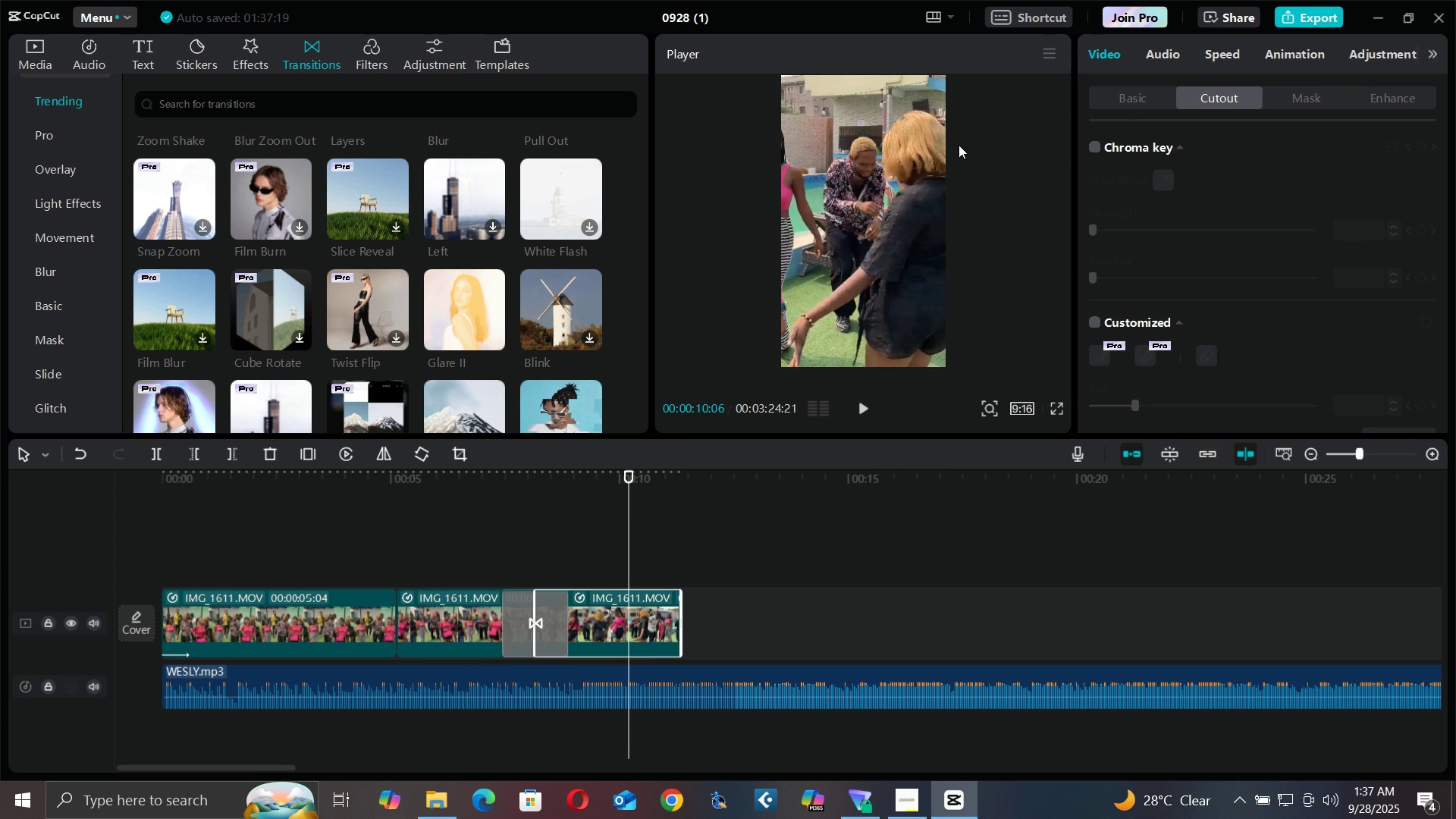 
double_click([1119, 100])
 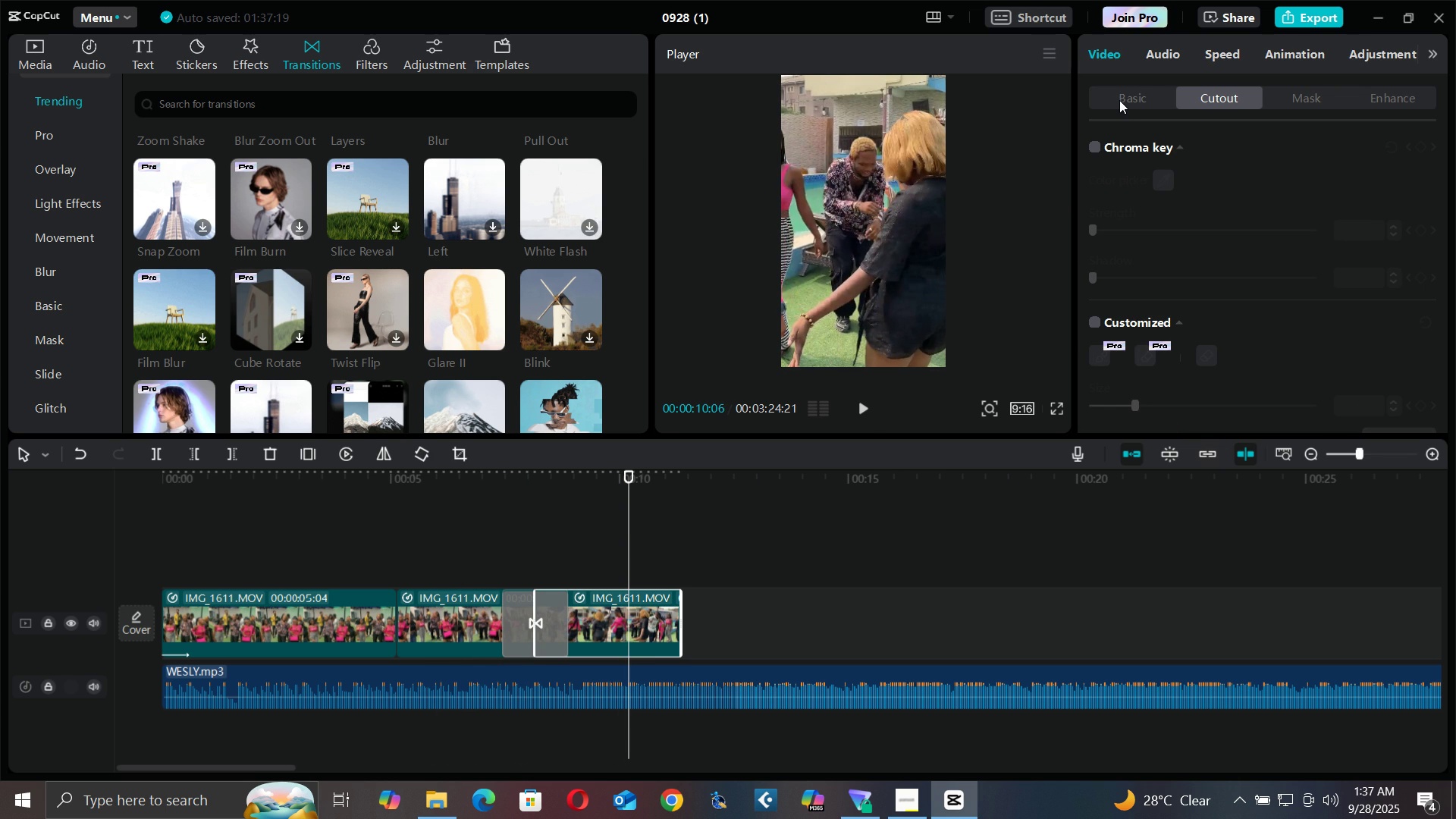 
triple_click([1119, 100])
 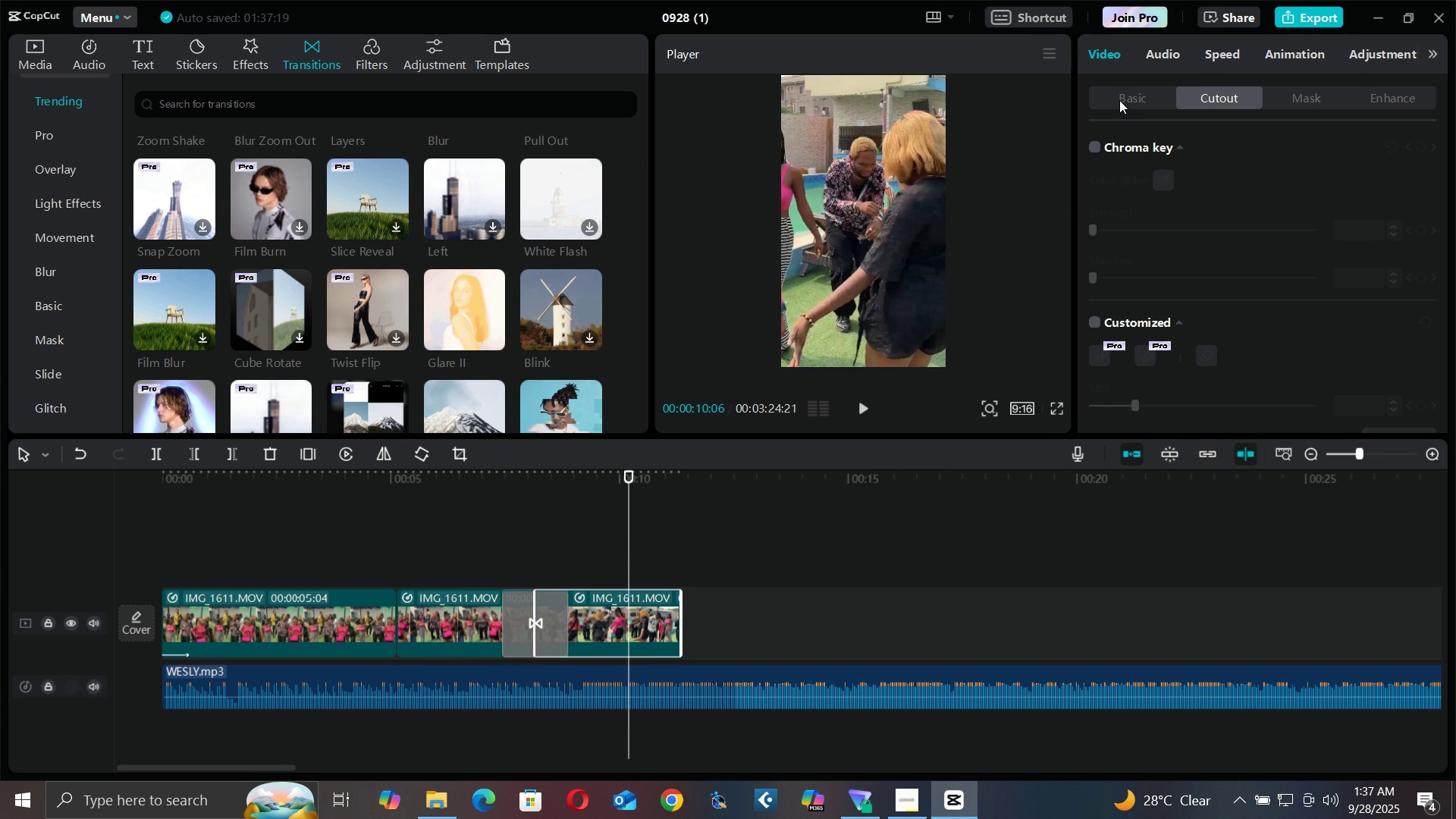 
triple_click([1119, 100])
 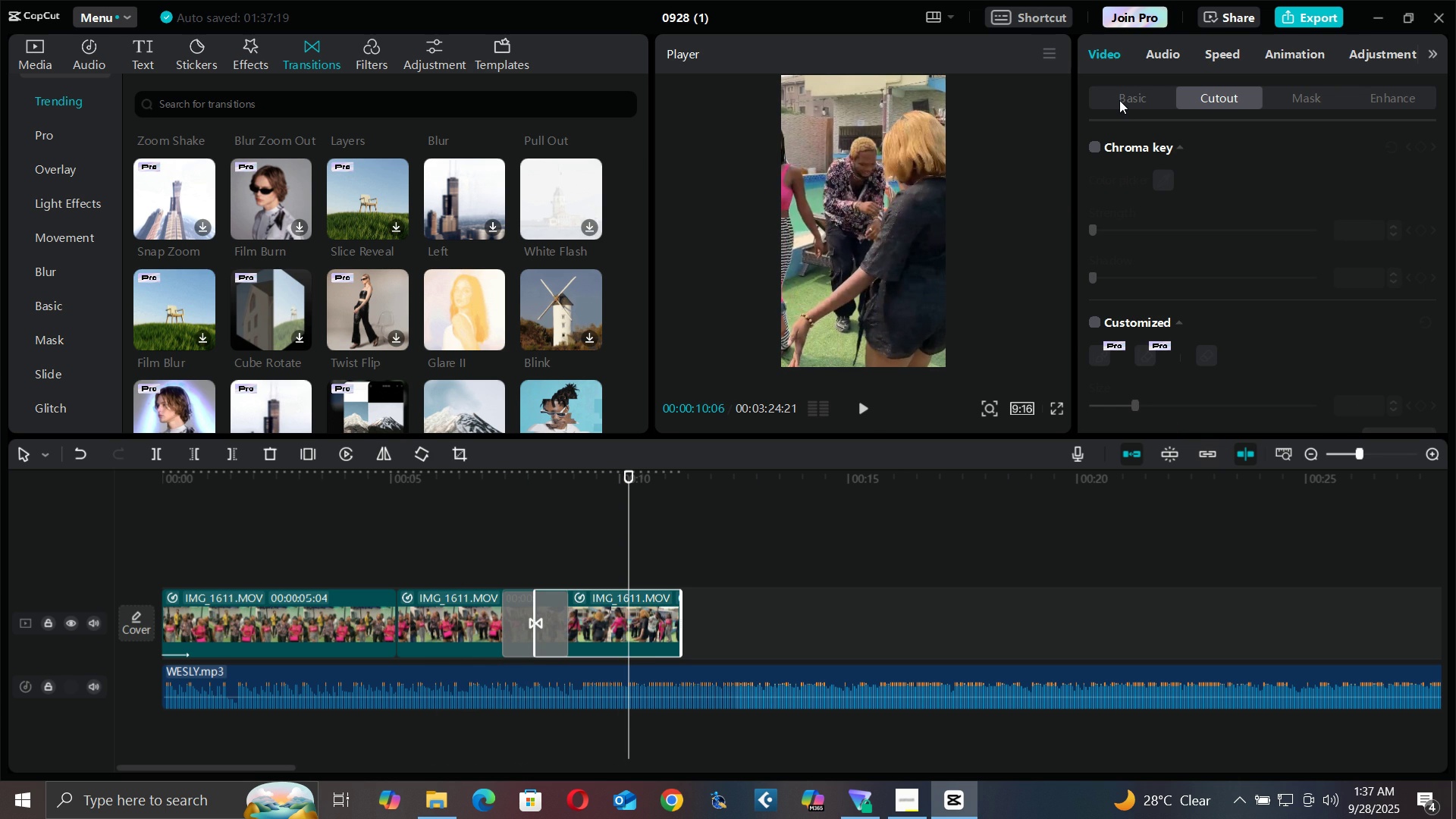 
triple_click([1119, 100])
 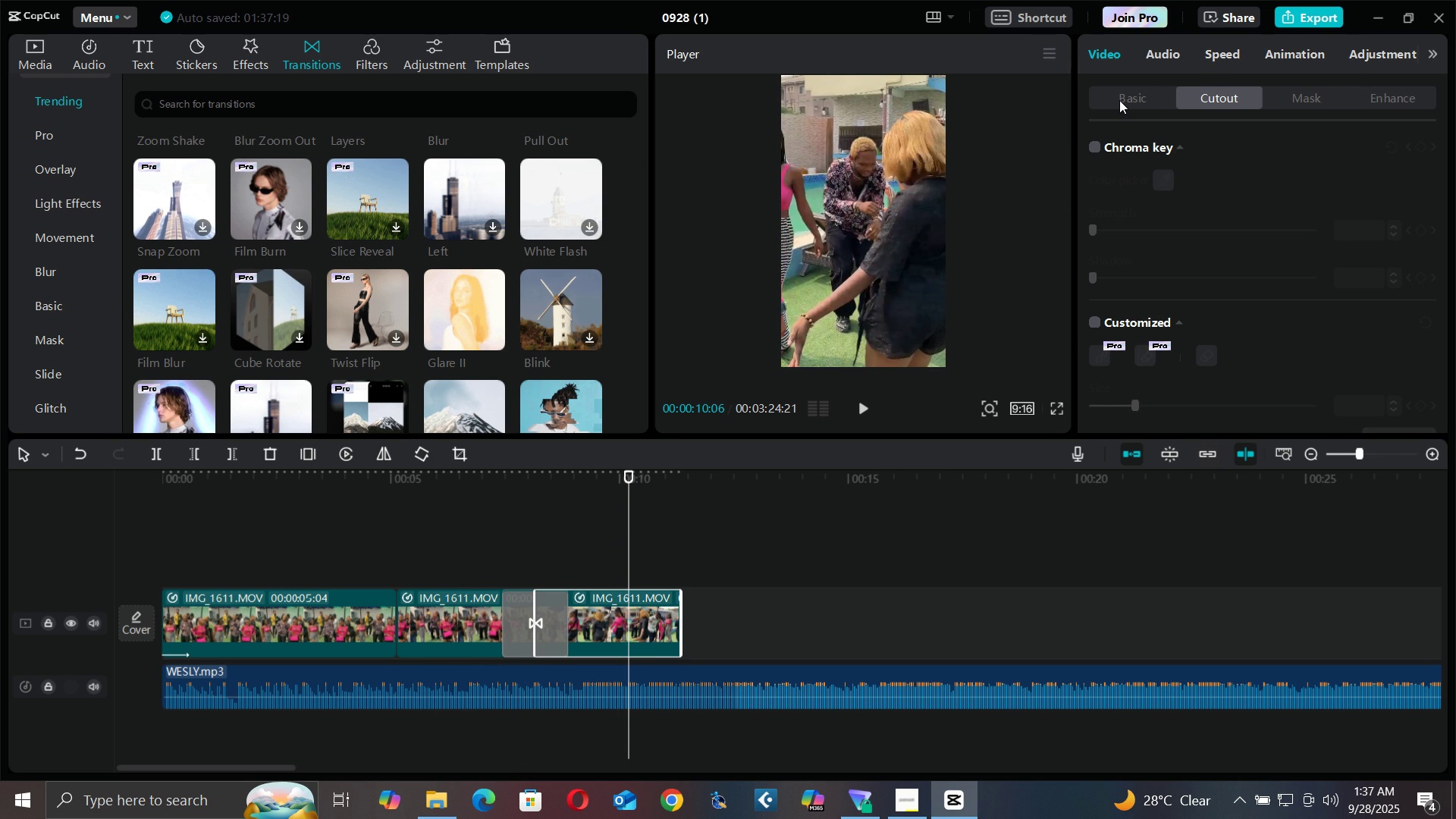 
triple_click([1119, 100])
 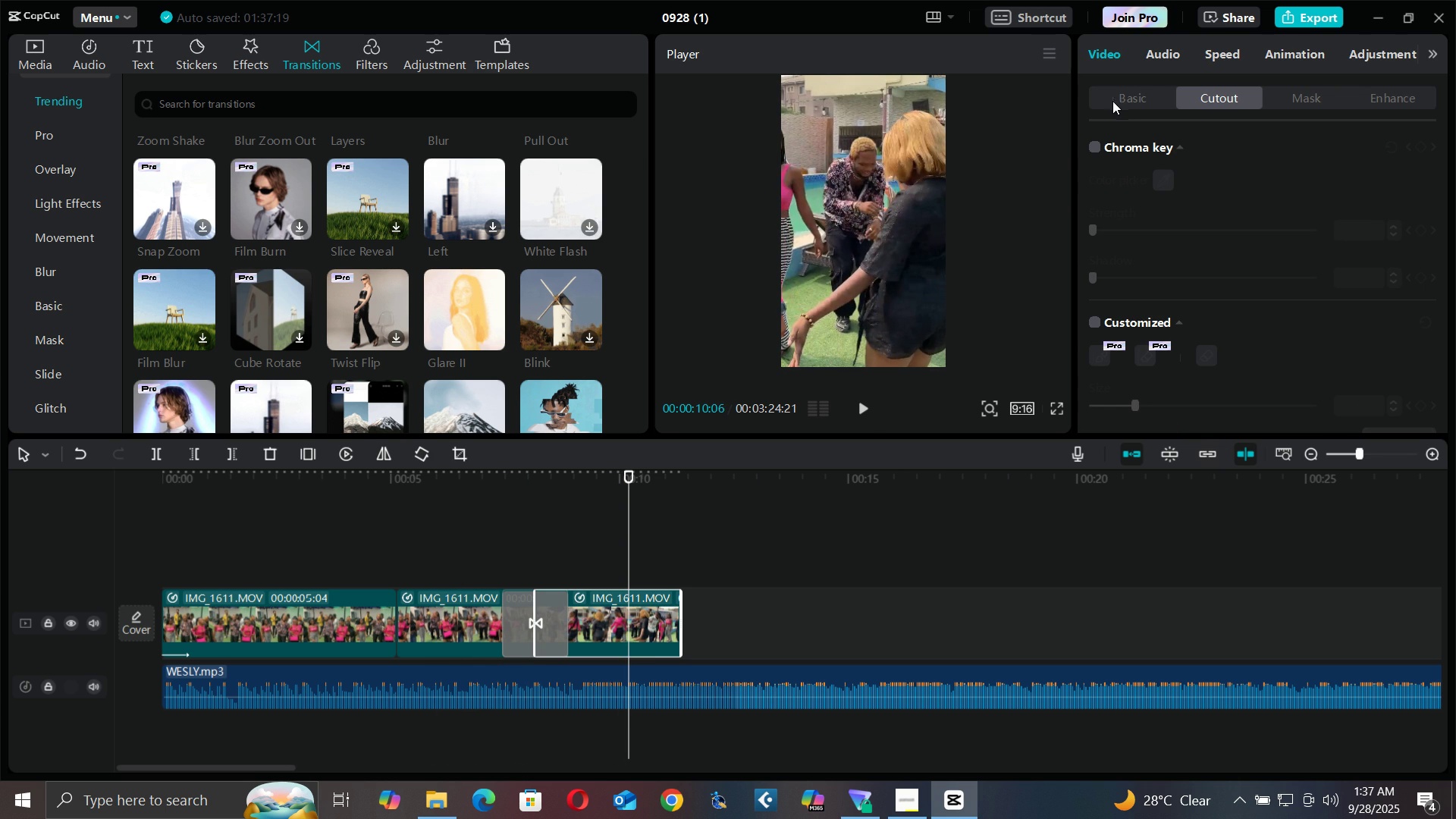 
triple_click([1116, 101])
 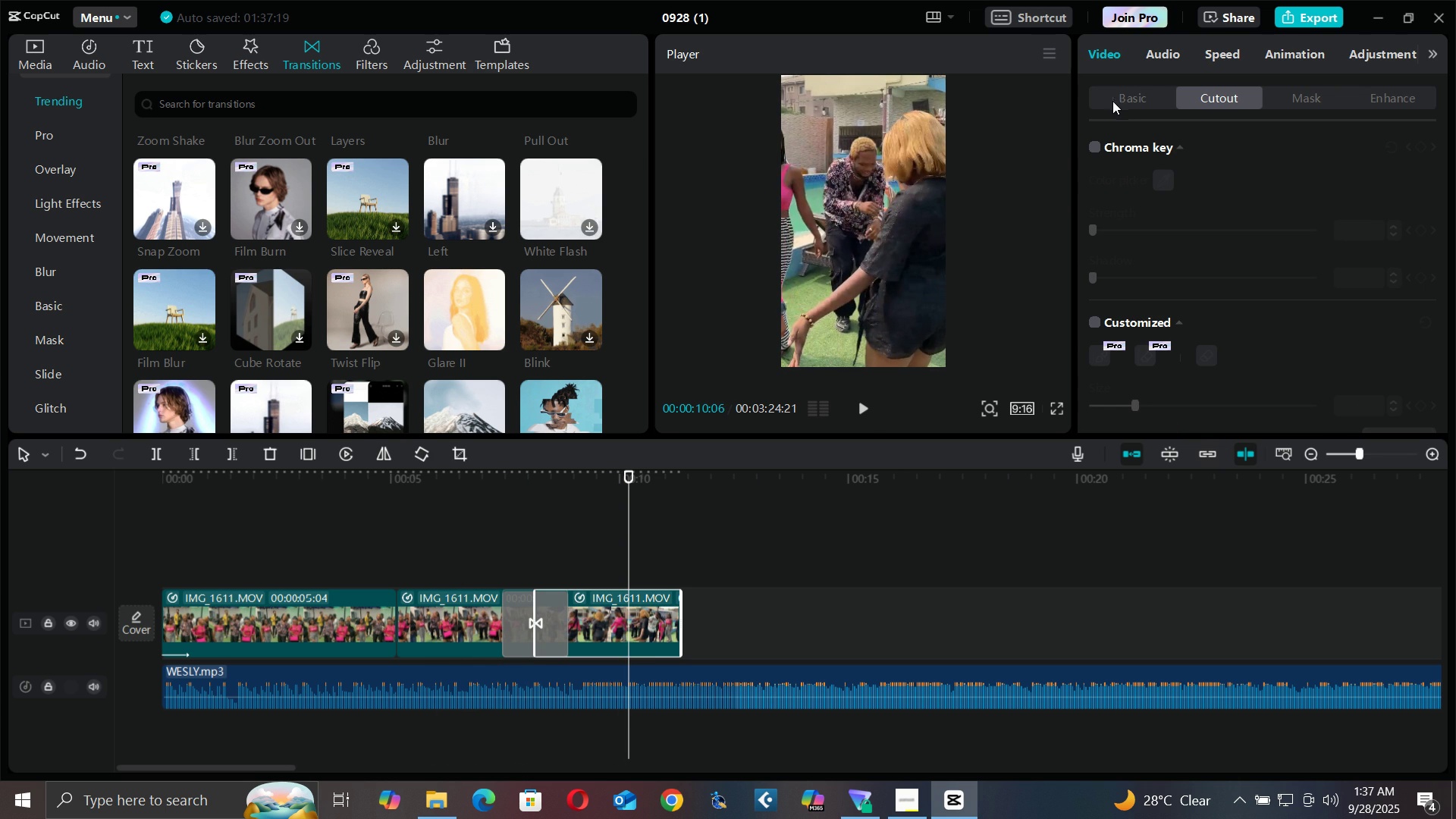 
triple_click([1116, 101])
 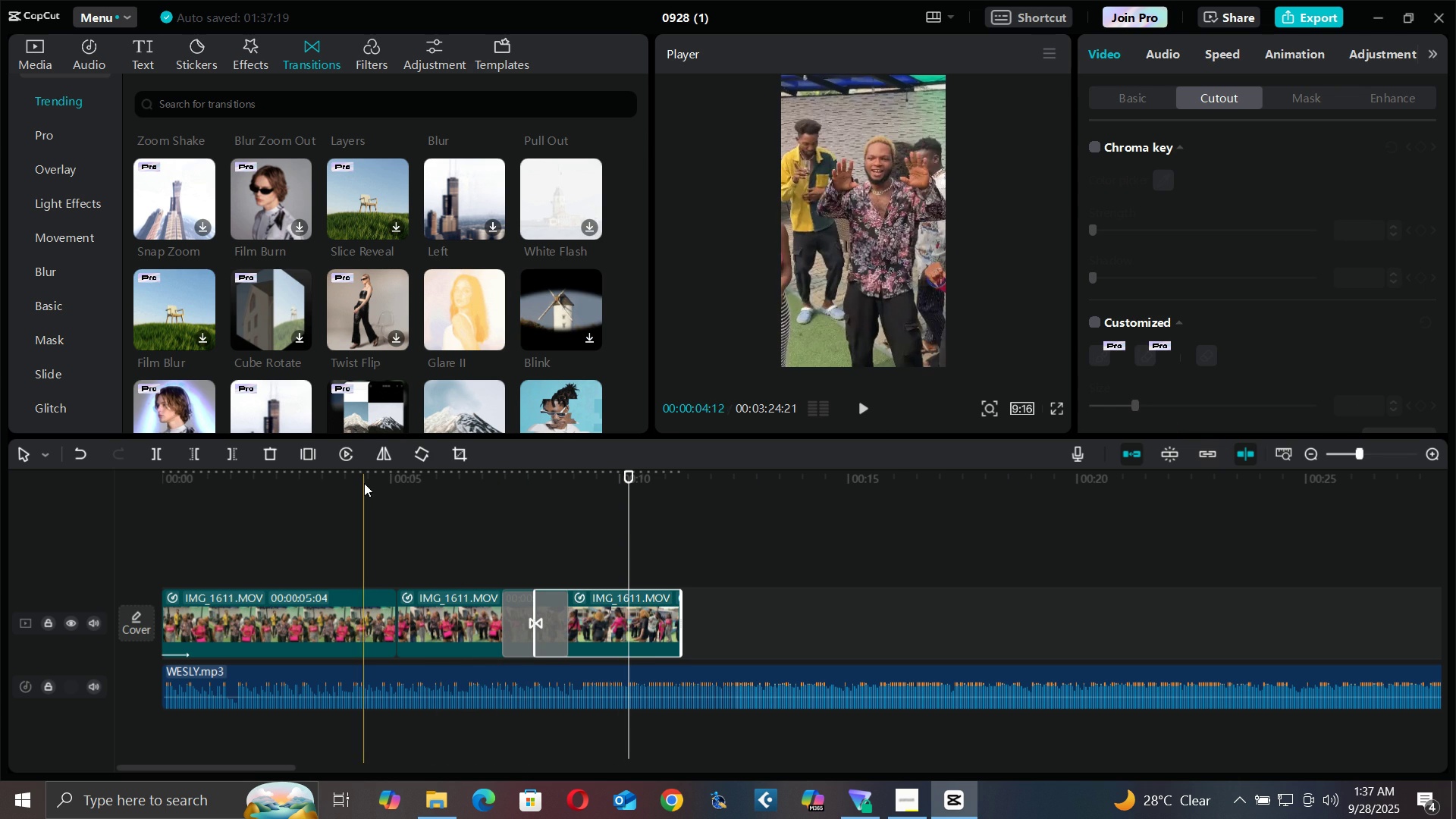 
key(Space)
 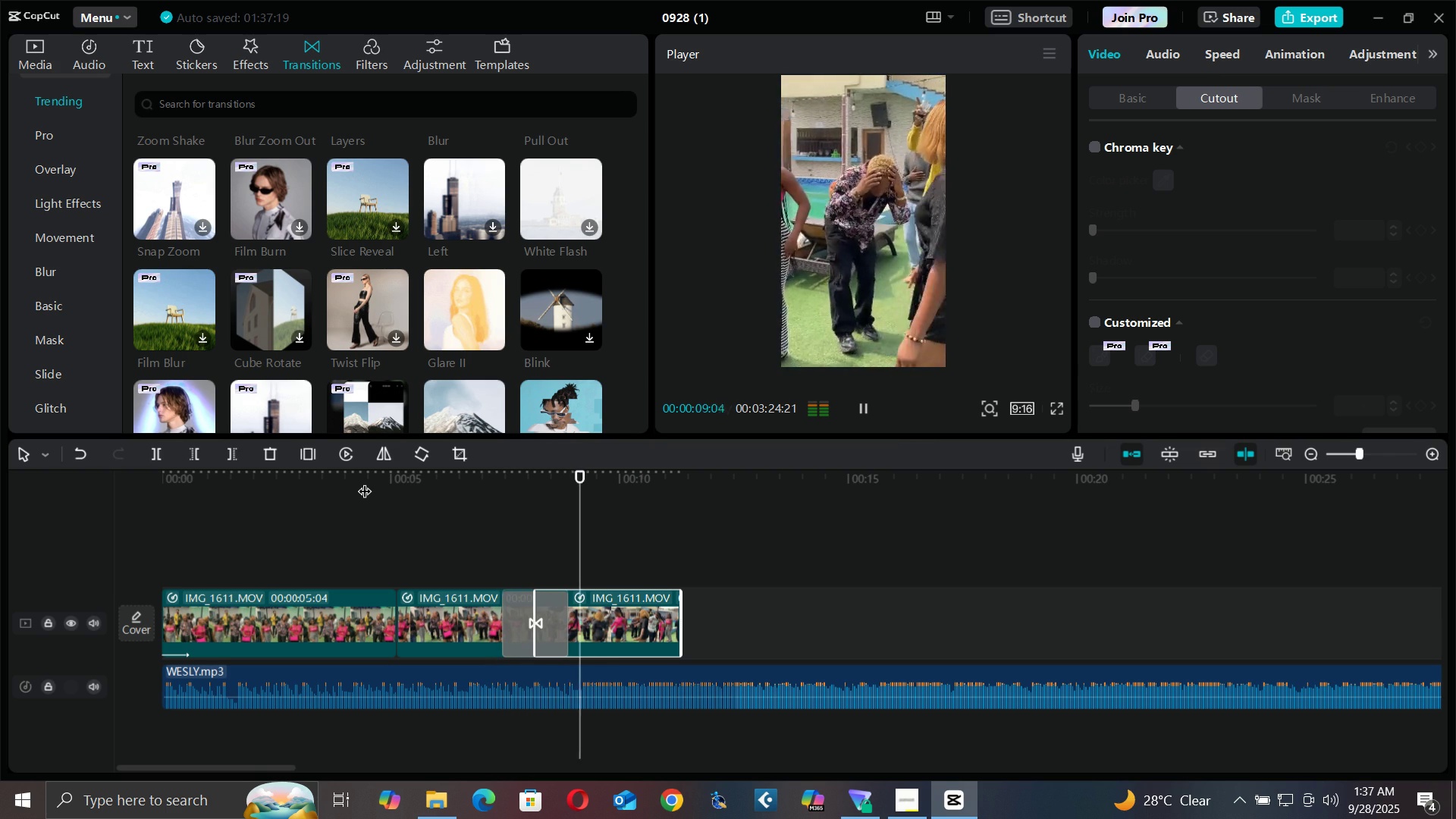 
wait(6.34)
 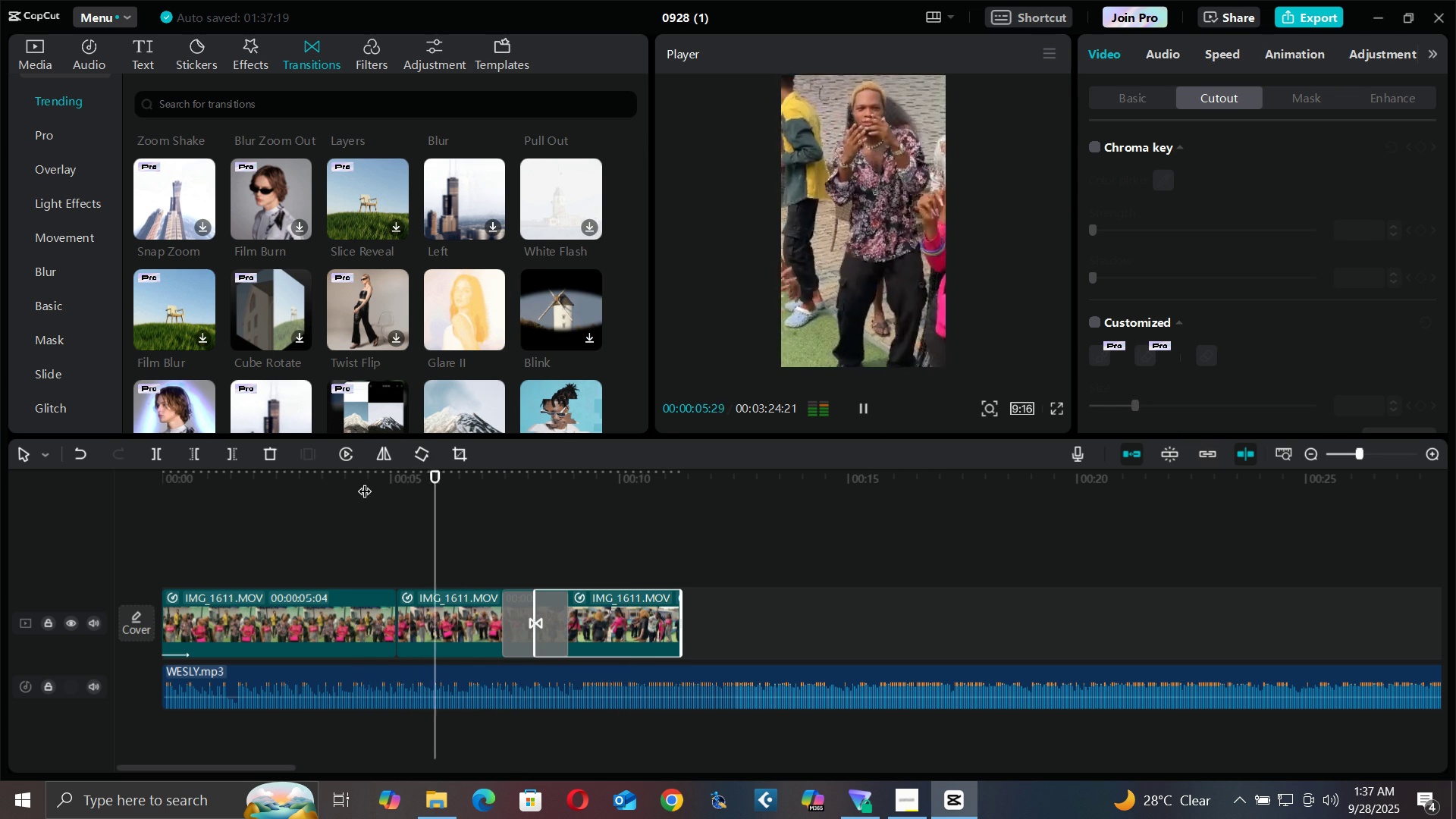 
key(Space)
 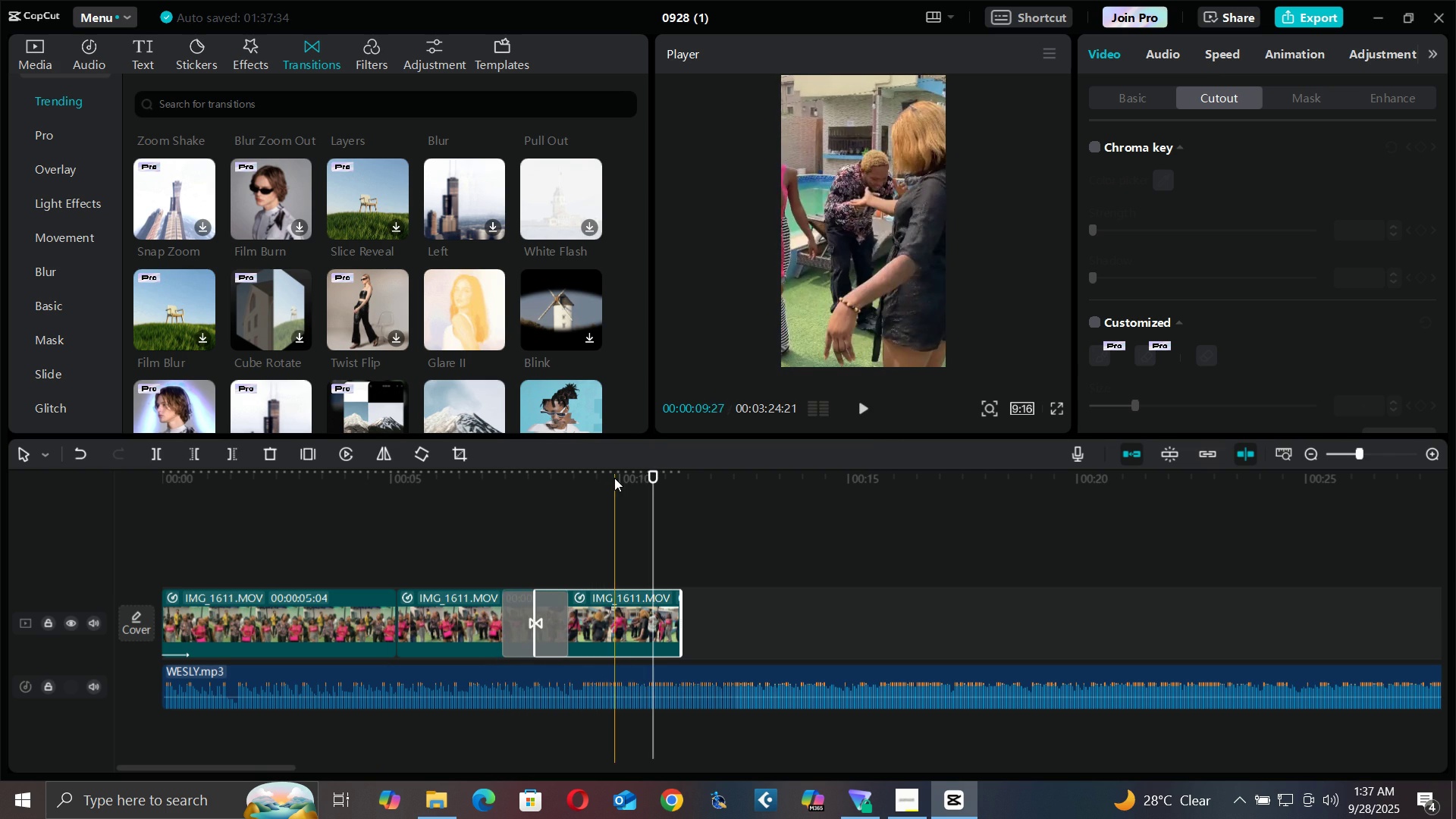 
left_click([614, 478])
 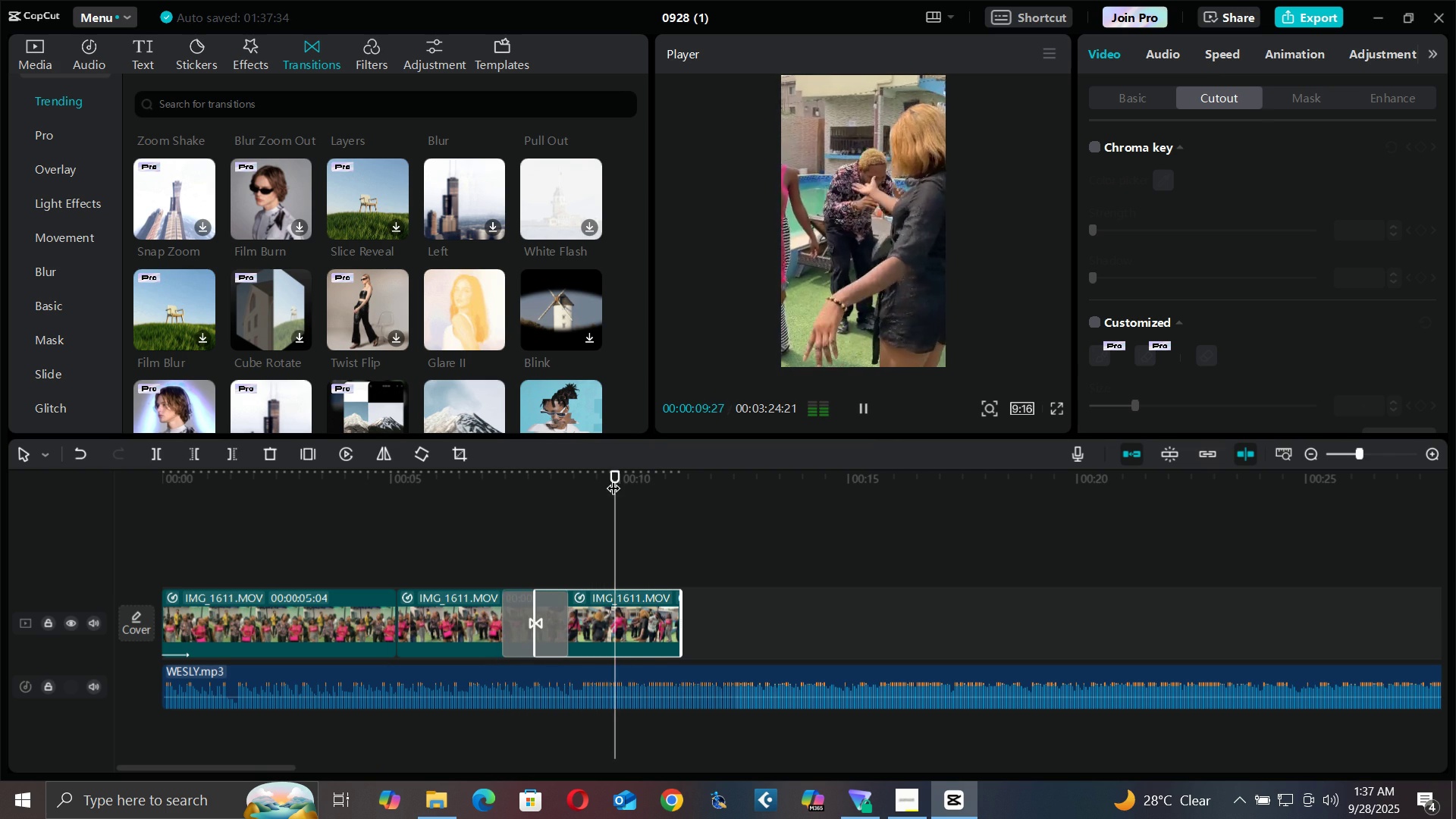 
key(Space)
 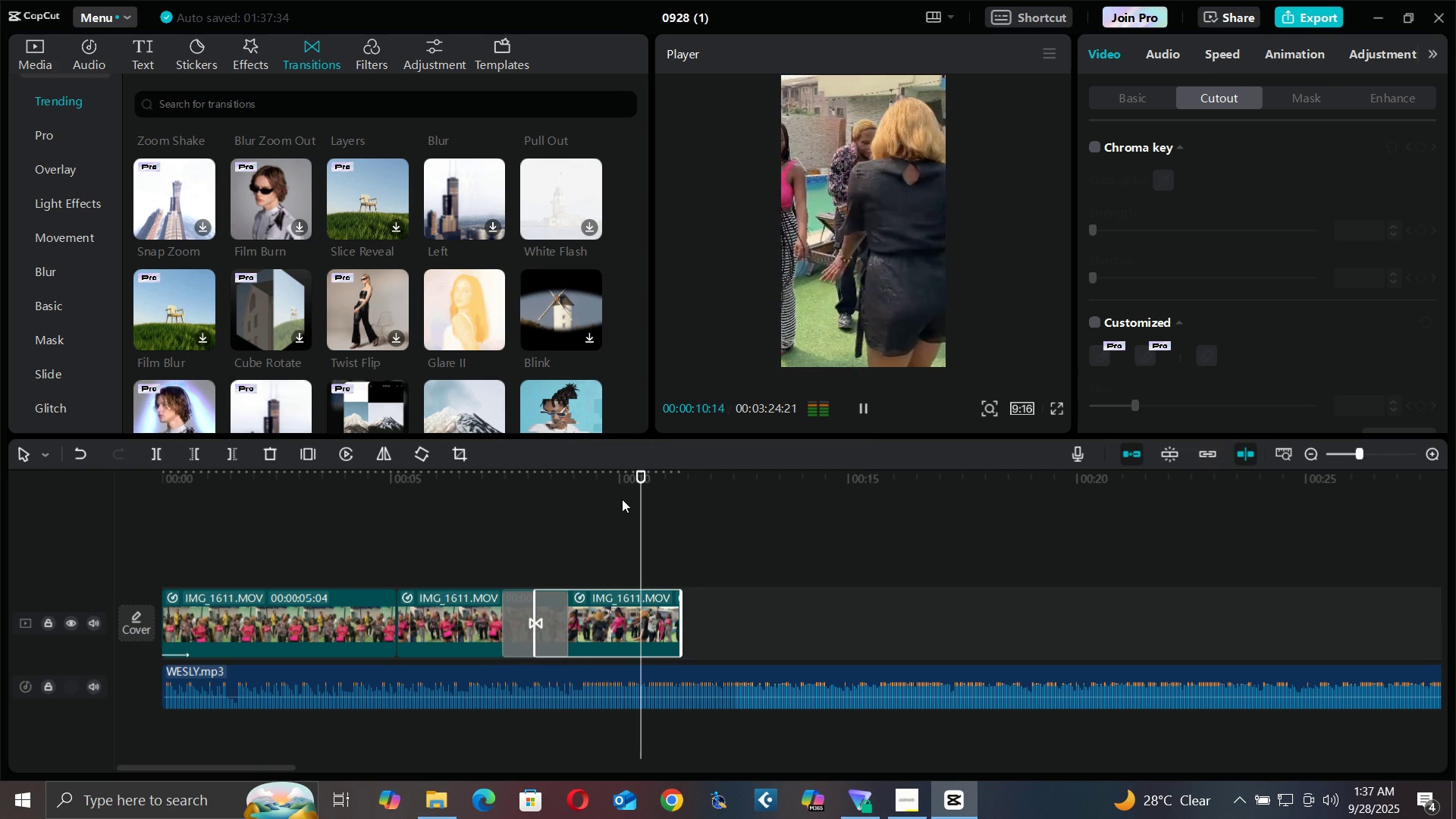 
key(Space)